 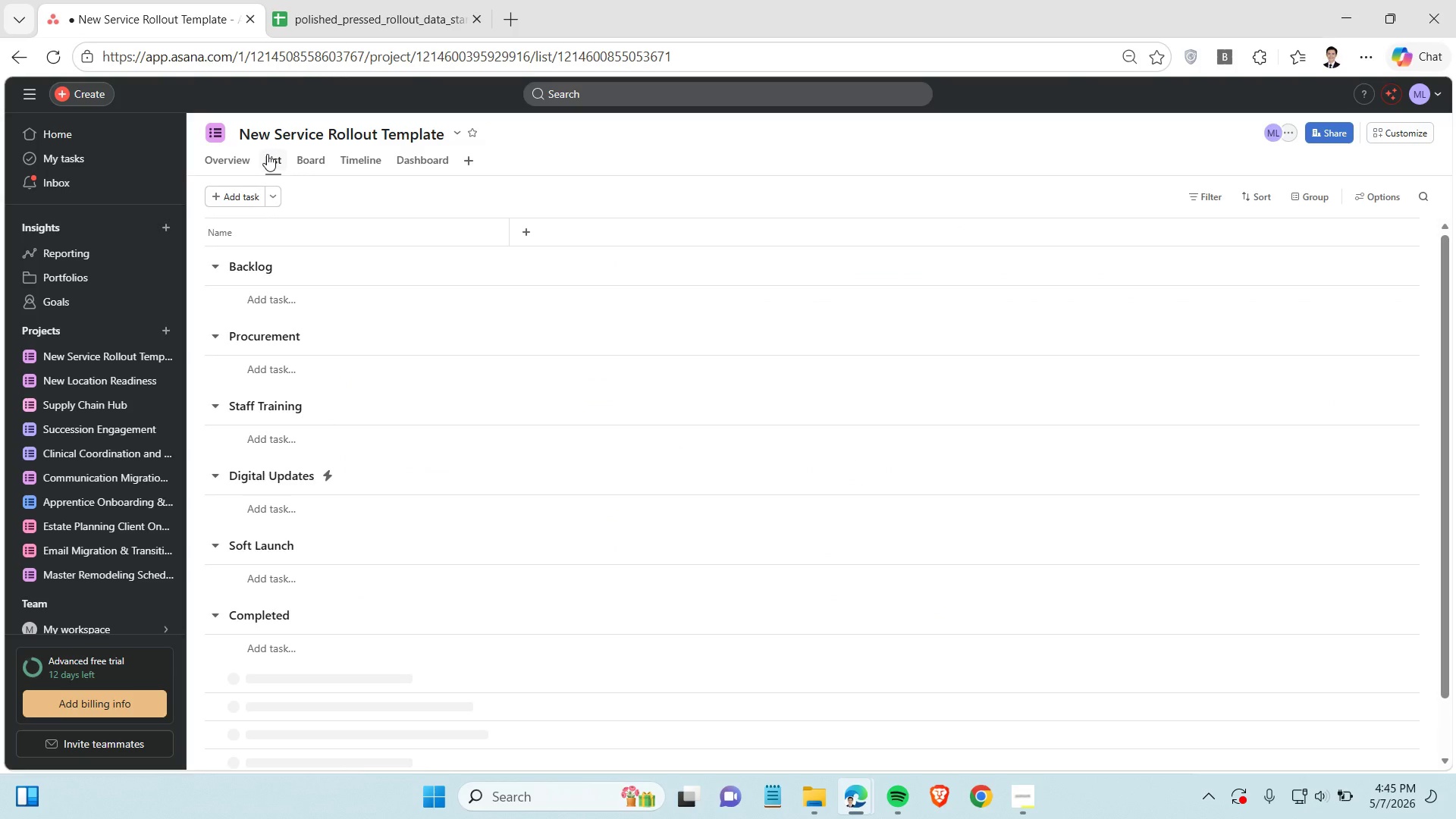 
left_click([1296, 199])
 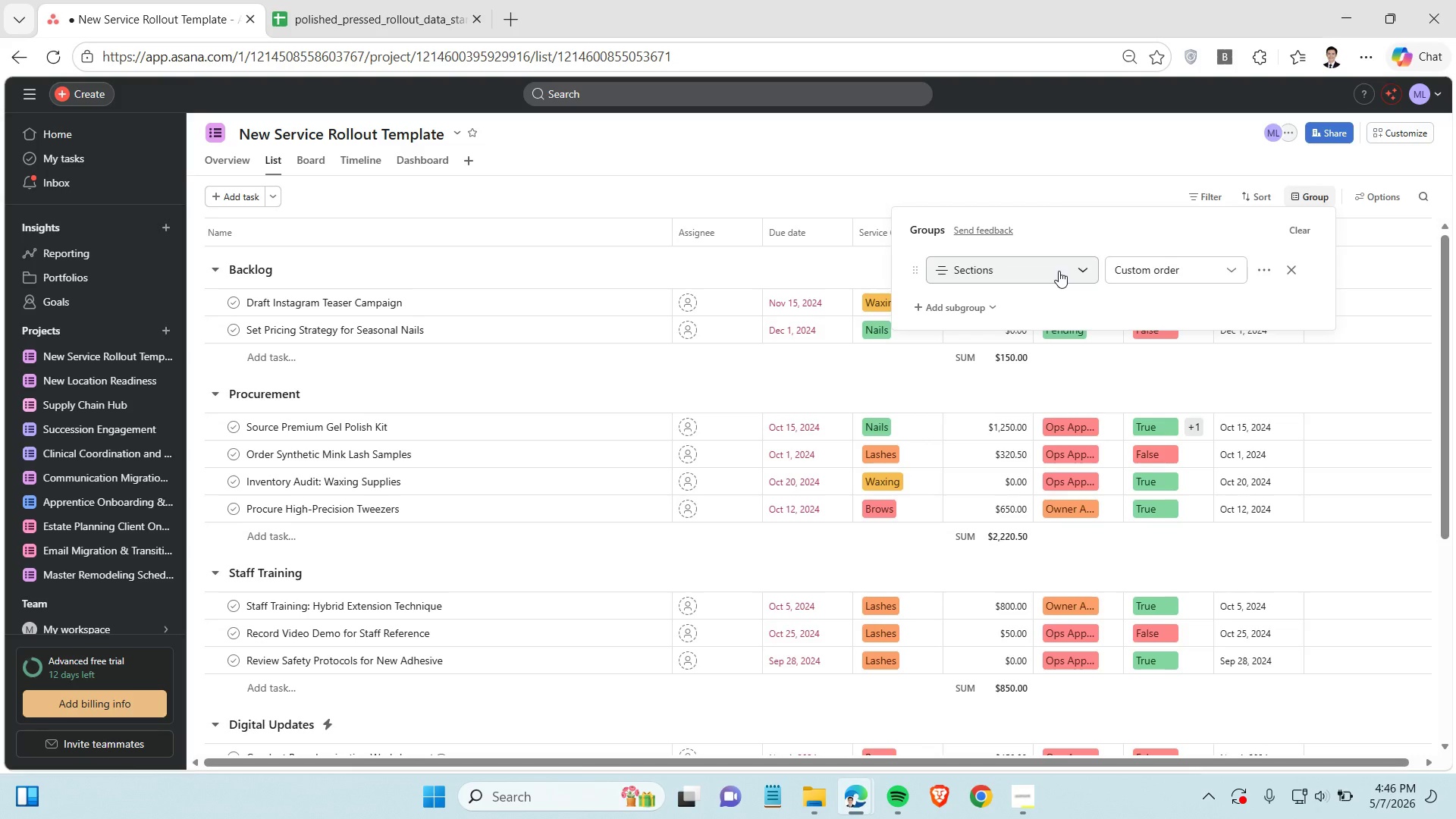 
left_click([1059, 271])
 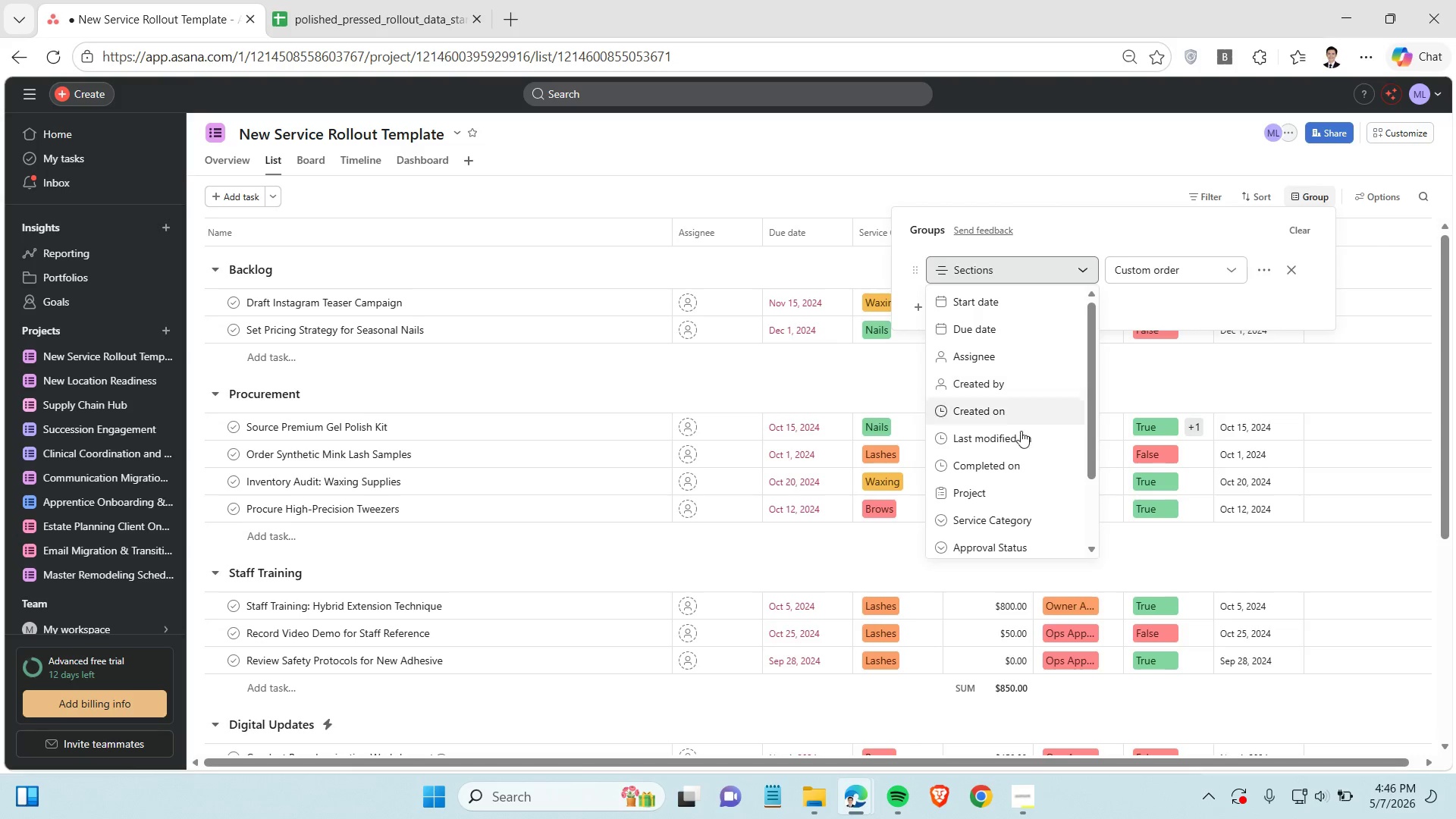 
scroll: coordinate [999, 495], scroll_direction: down, amount: 2.0
 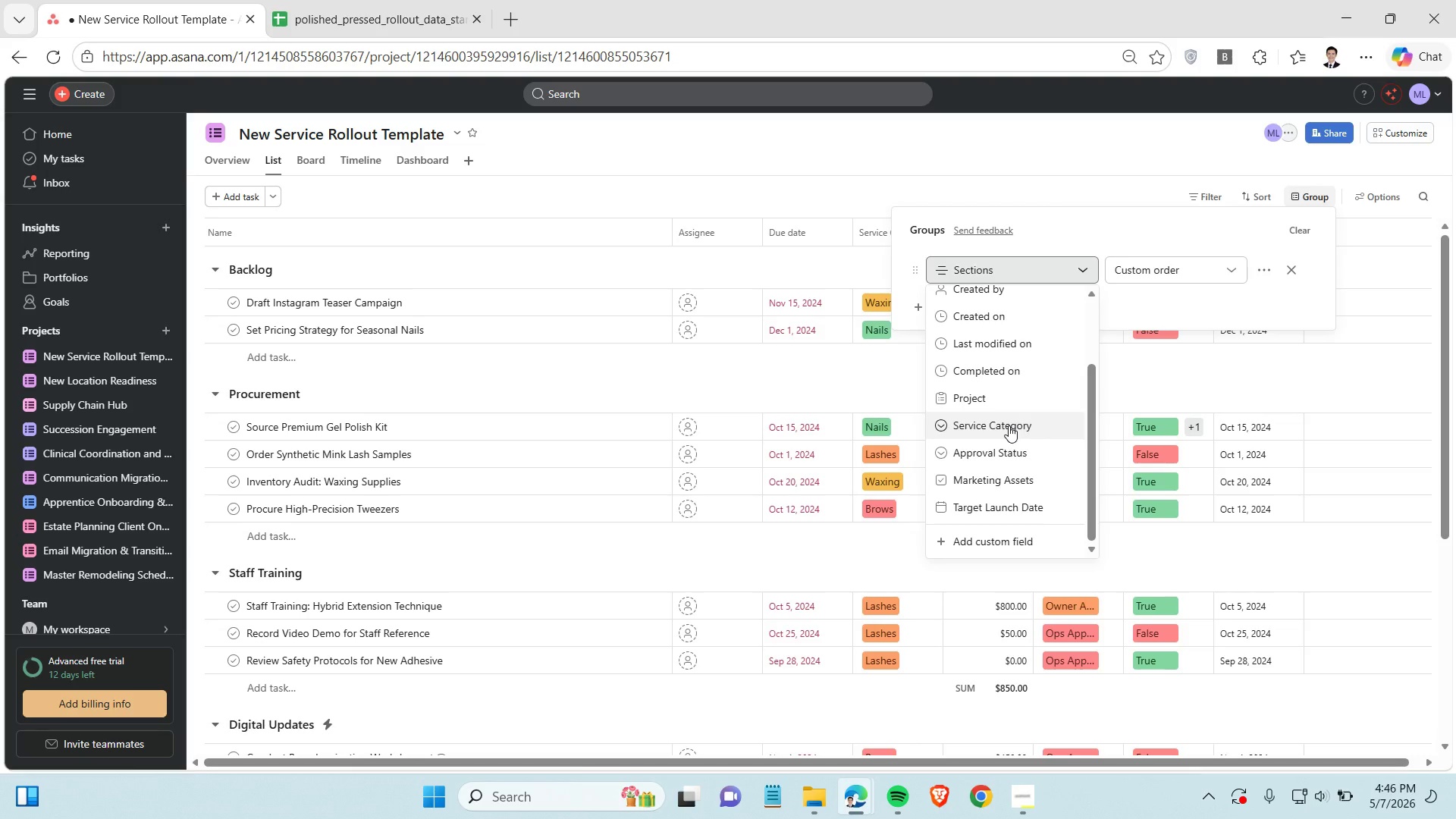 
left_click([1009, 425])
 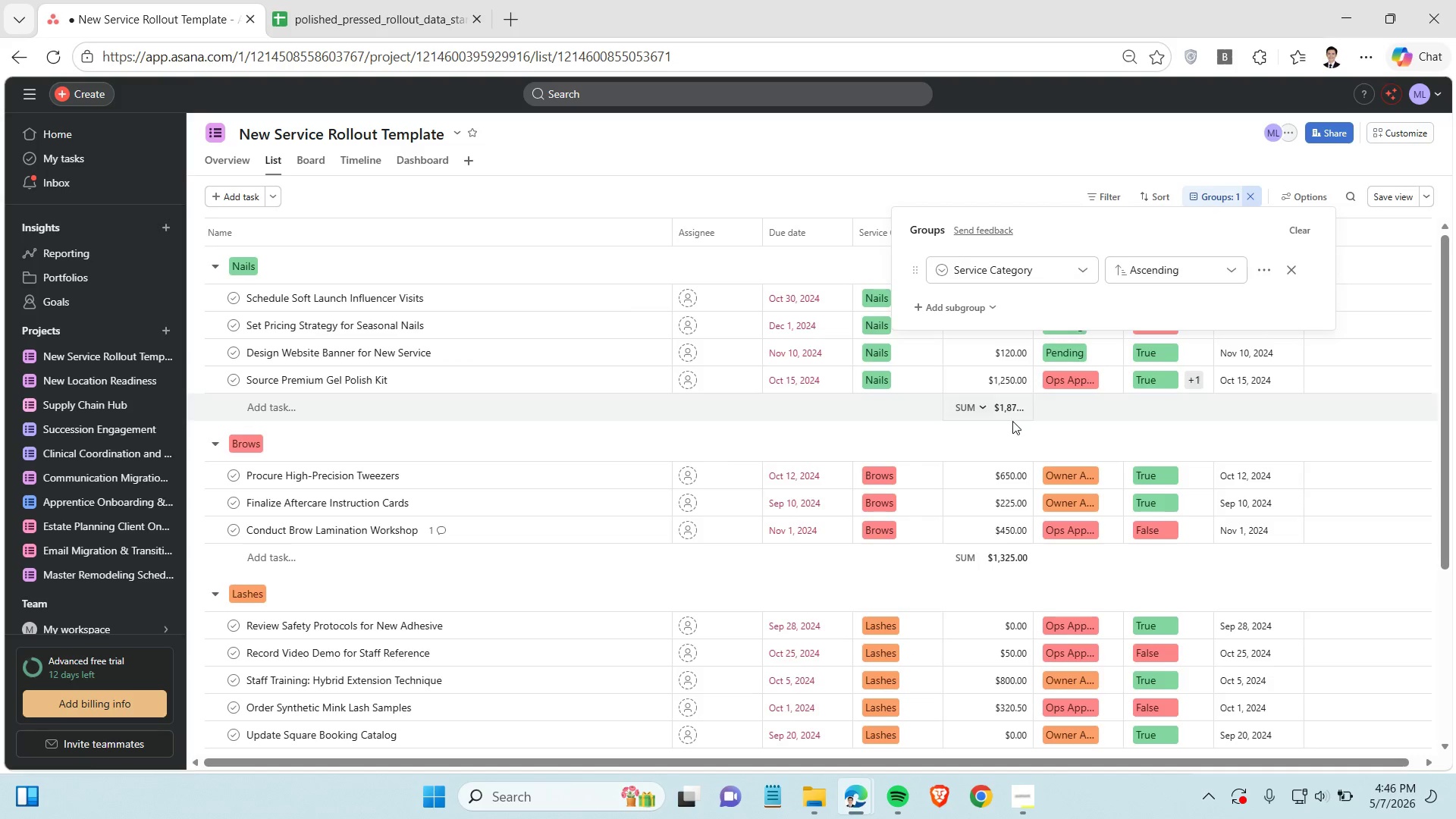 
left_click([1034, 799])